 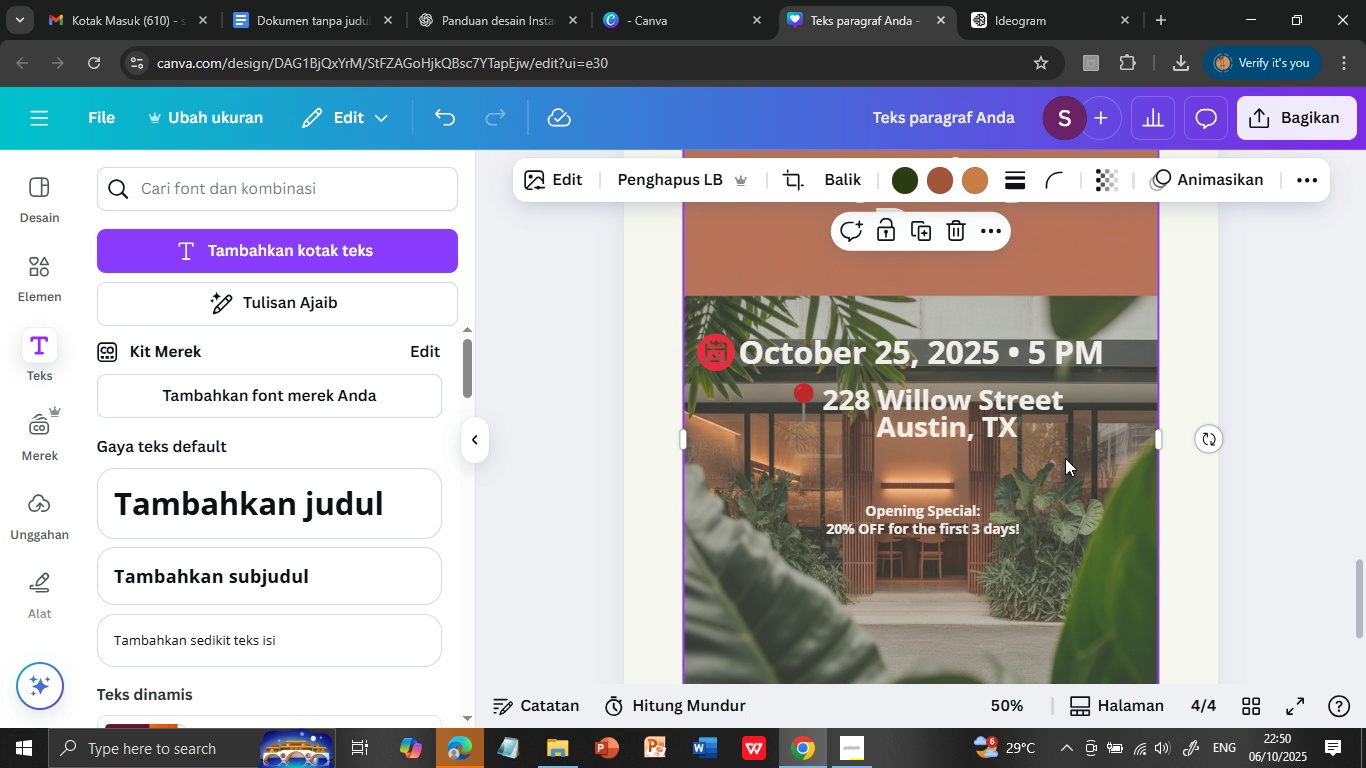 
left_click([802, 408])
 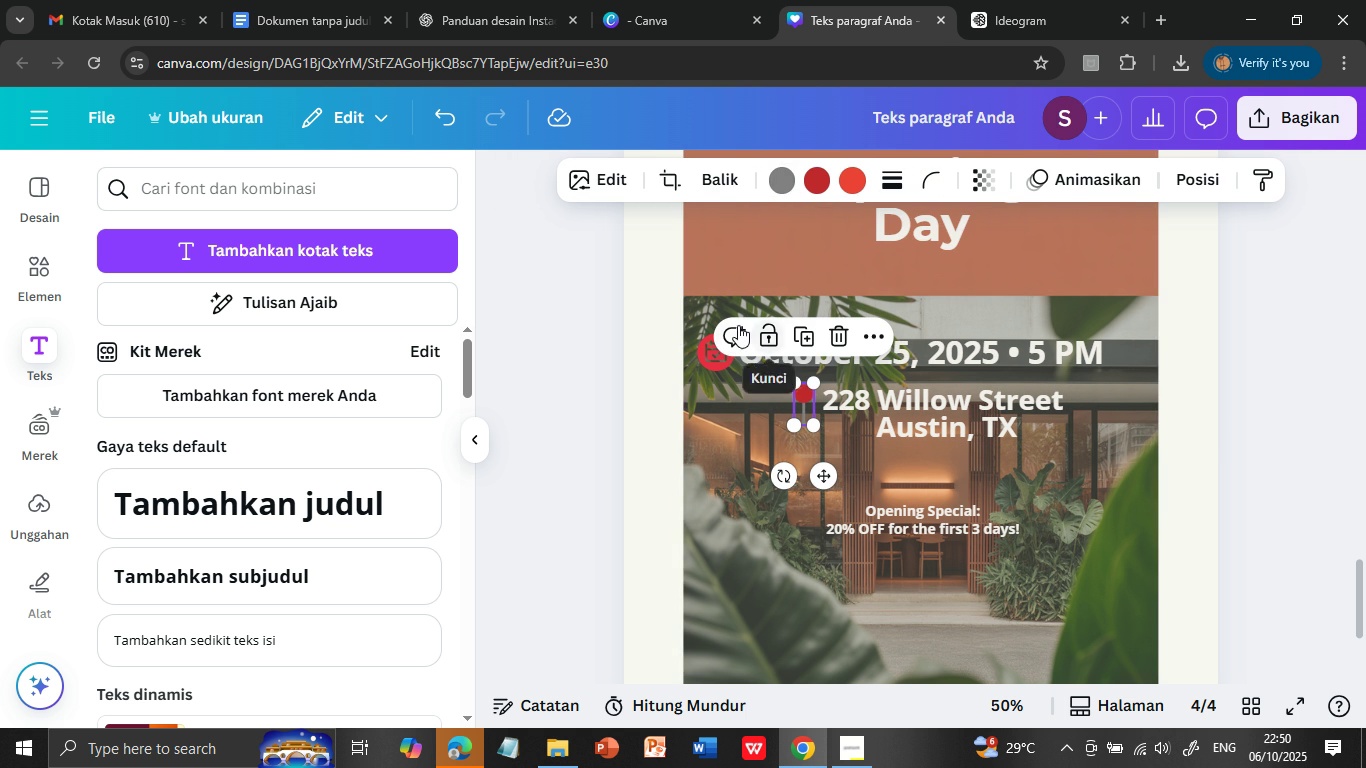 
left_click([1116, 426])
 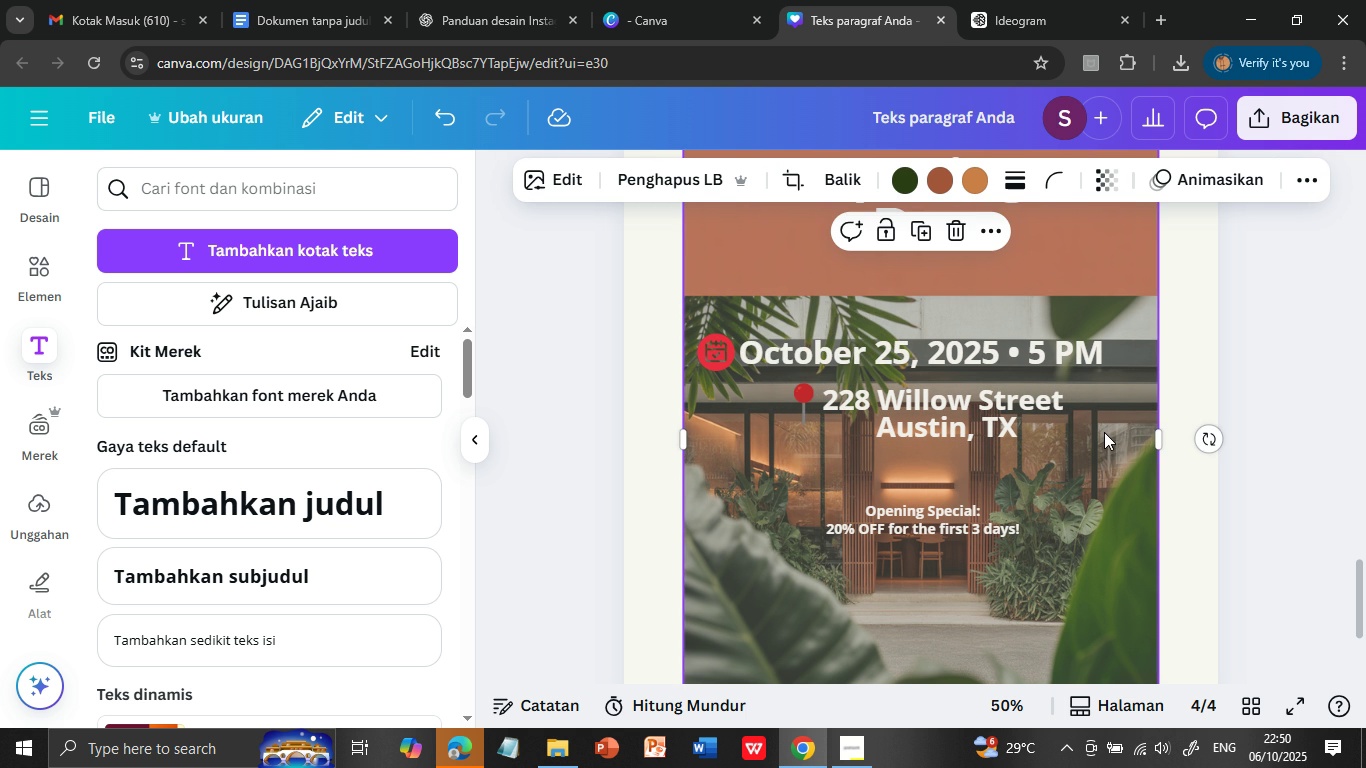 
scroll: coordinate [1045, 478], scroll_direction: down, amount: 1.0
 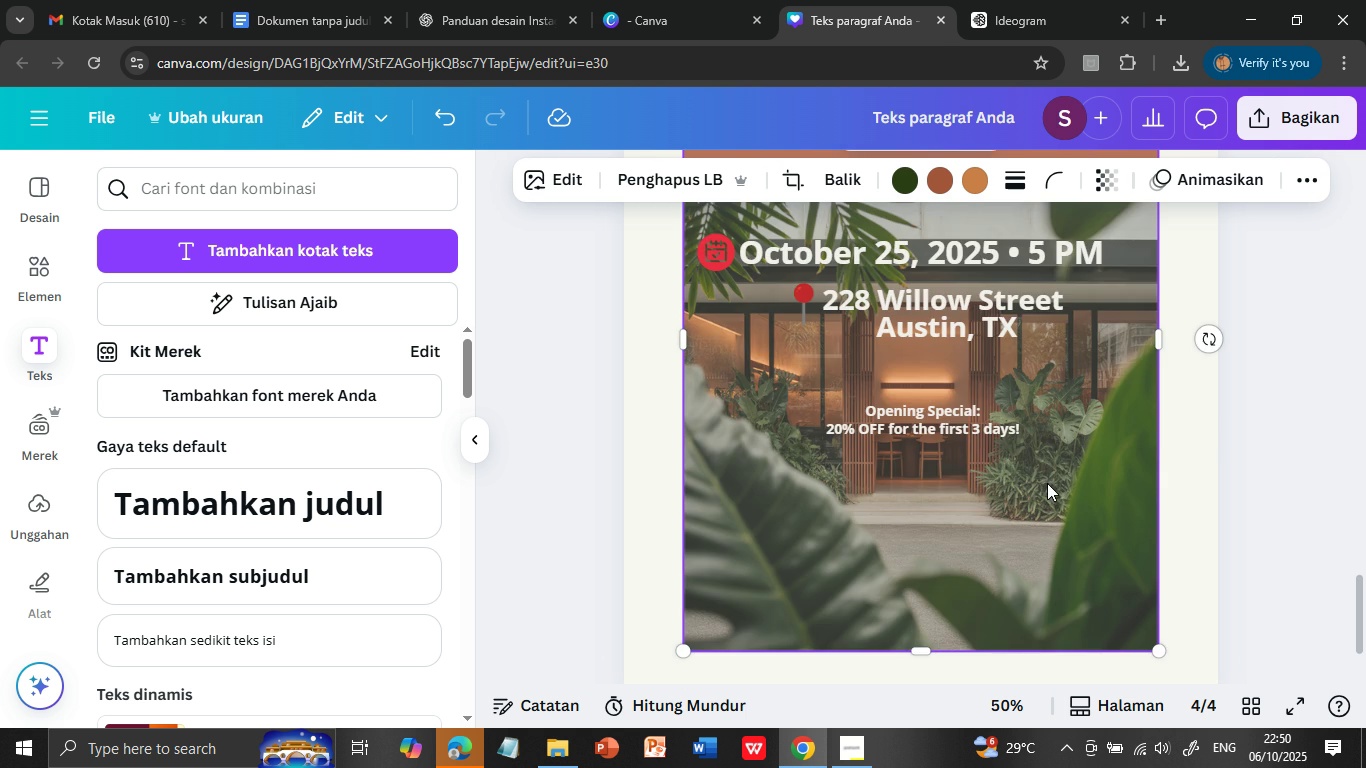 
scroll: coordinate [1047, 483], scroll_direction: up, amount: 2.0
 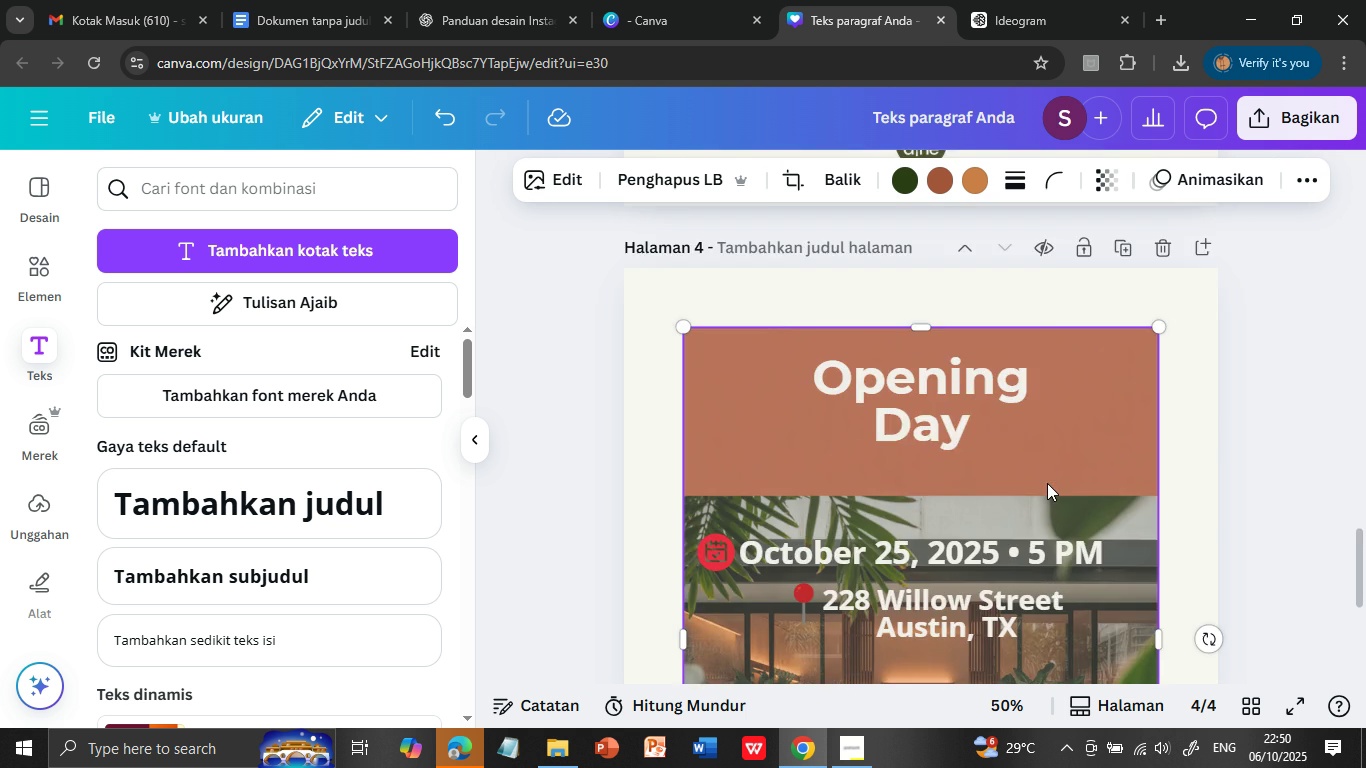 
scroll: coordinate [1047, 483], scroll_direction: down, amount: 3.0
 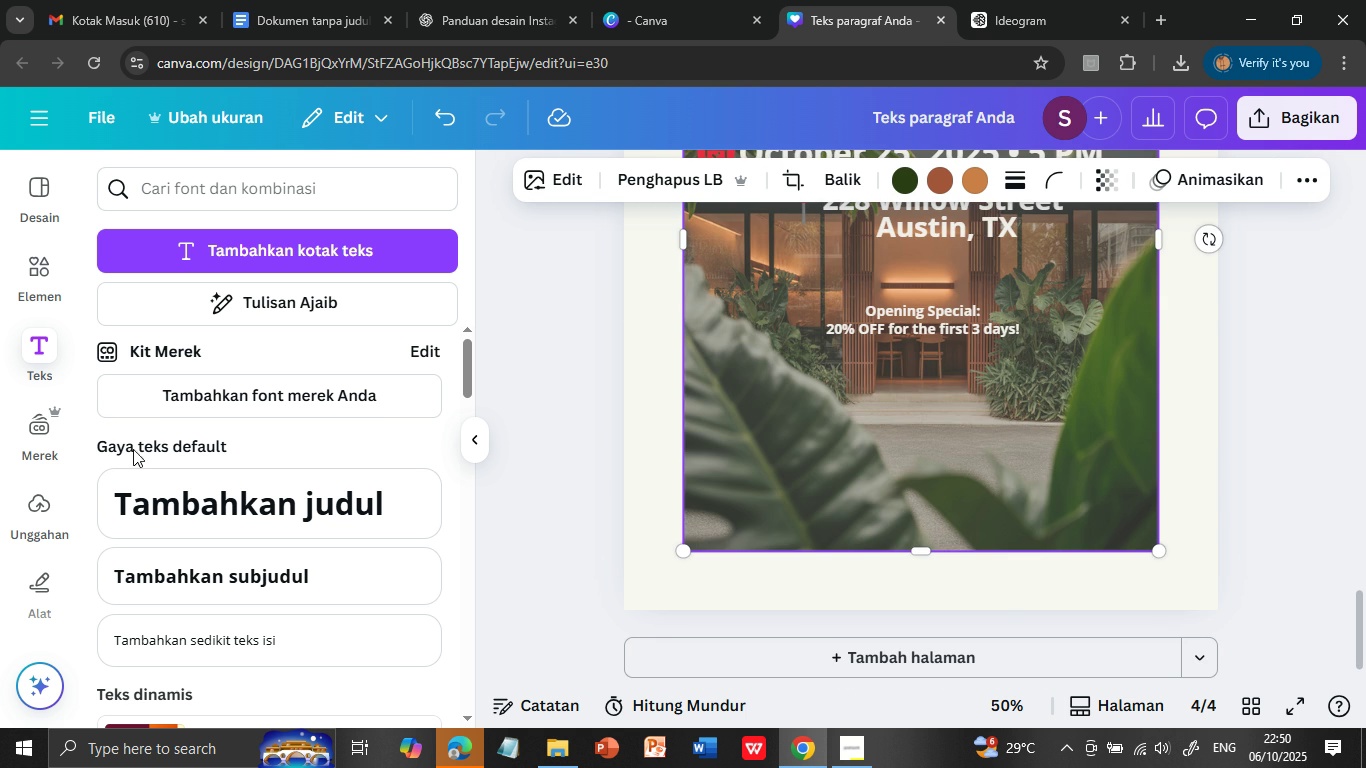 
scroll: coordinate [686, 486], scroll_direction: up, amount: 1.0
 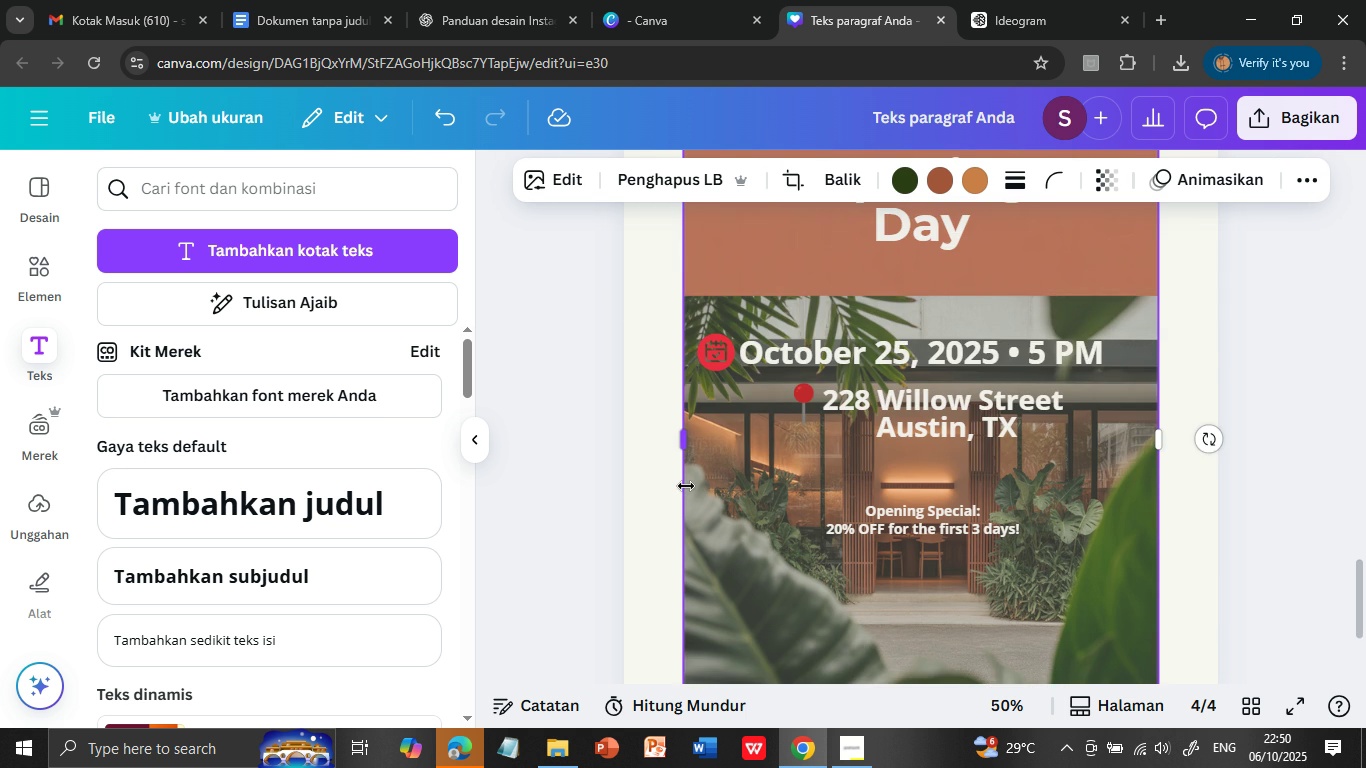 
scroll: coordinate [686, 486], scroll_direction: down, amount: 1.0
 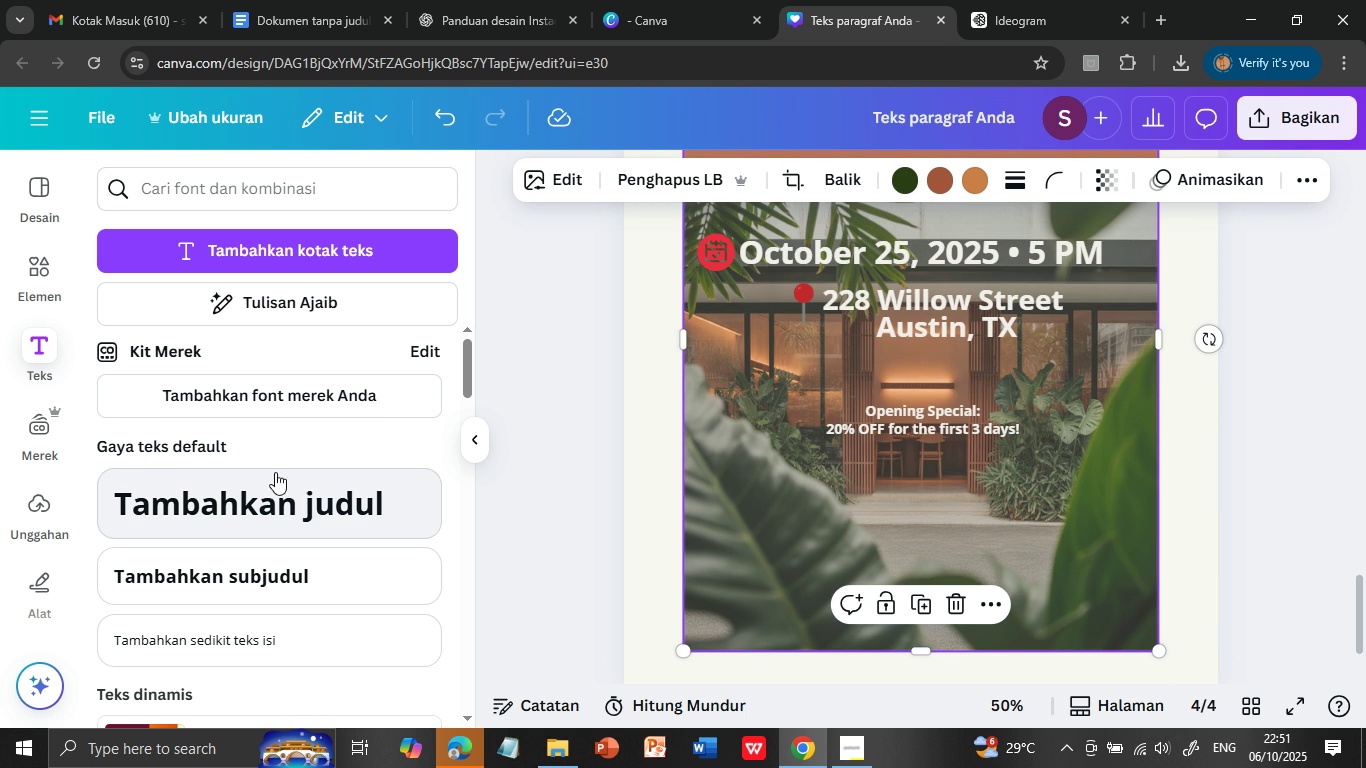 
left_click([45, 516])
 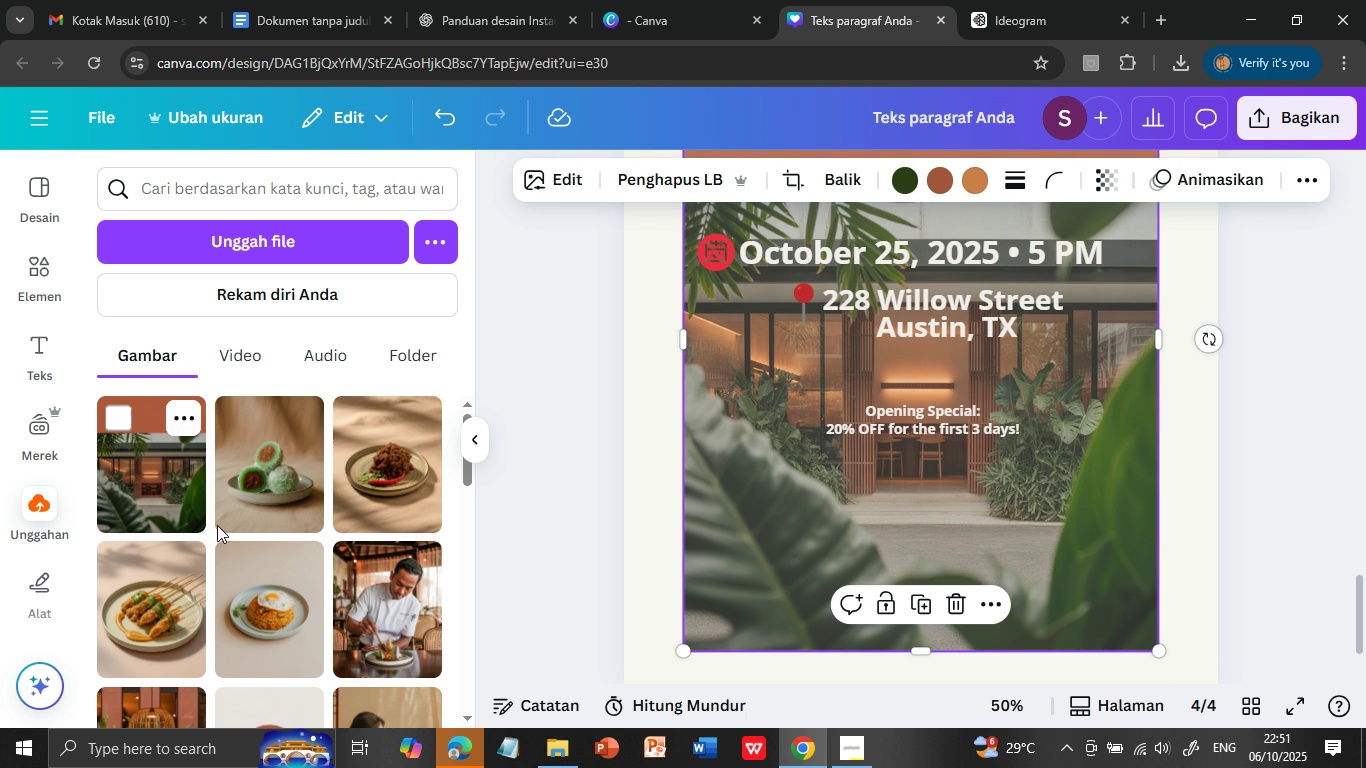 
scroll: coordinate [267, 592], scroll_direction: down, amount: 1.0
 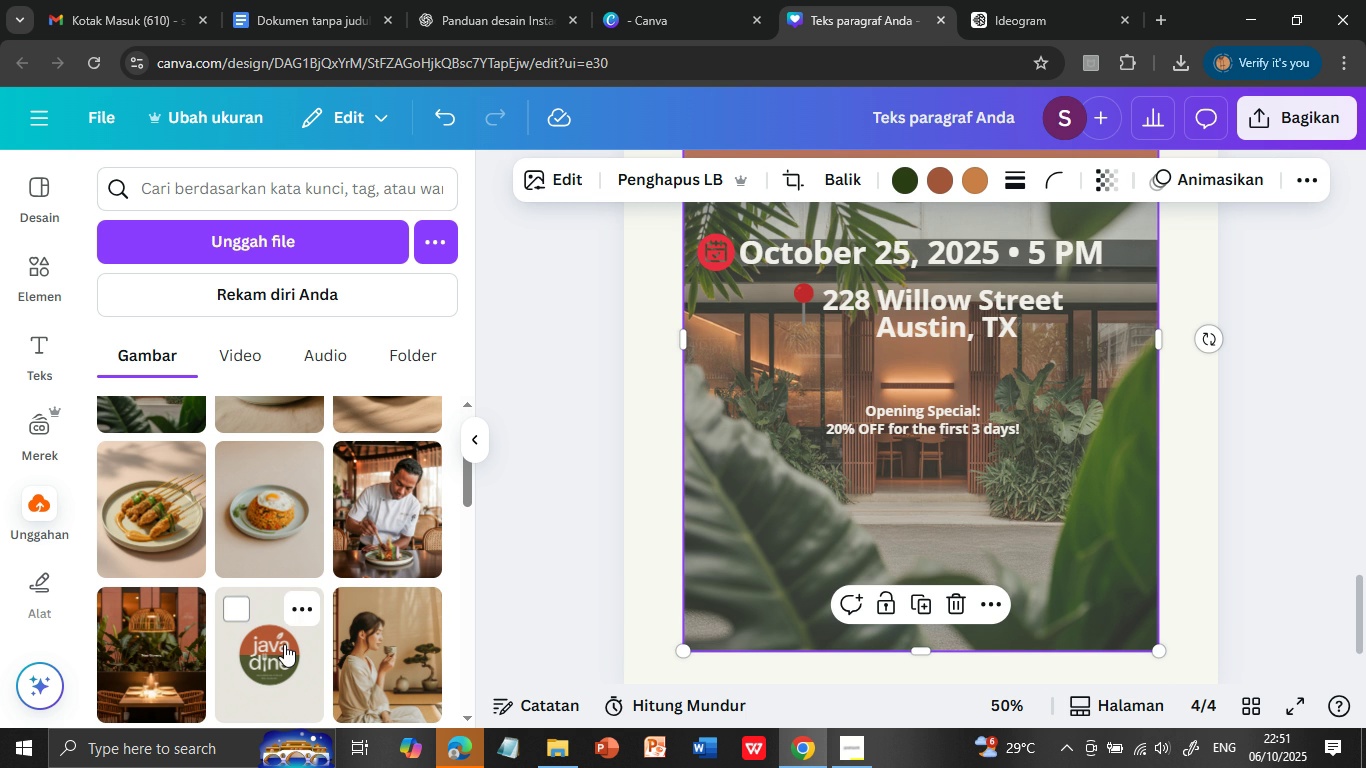 
left_click([284, 644])